 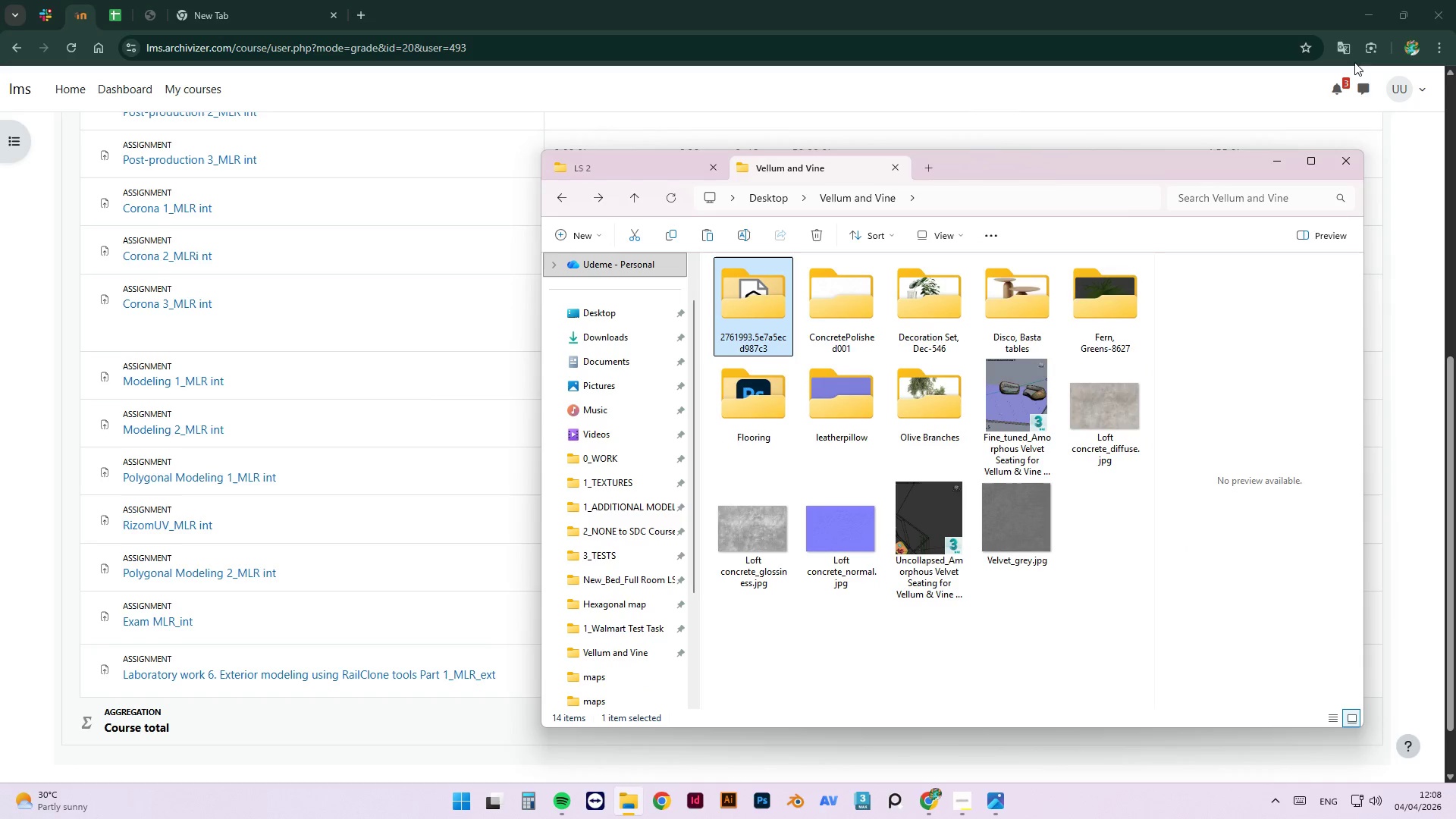 
left_click([1369, 10])
 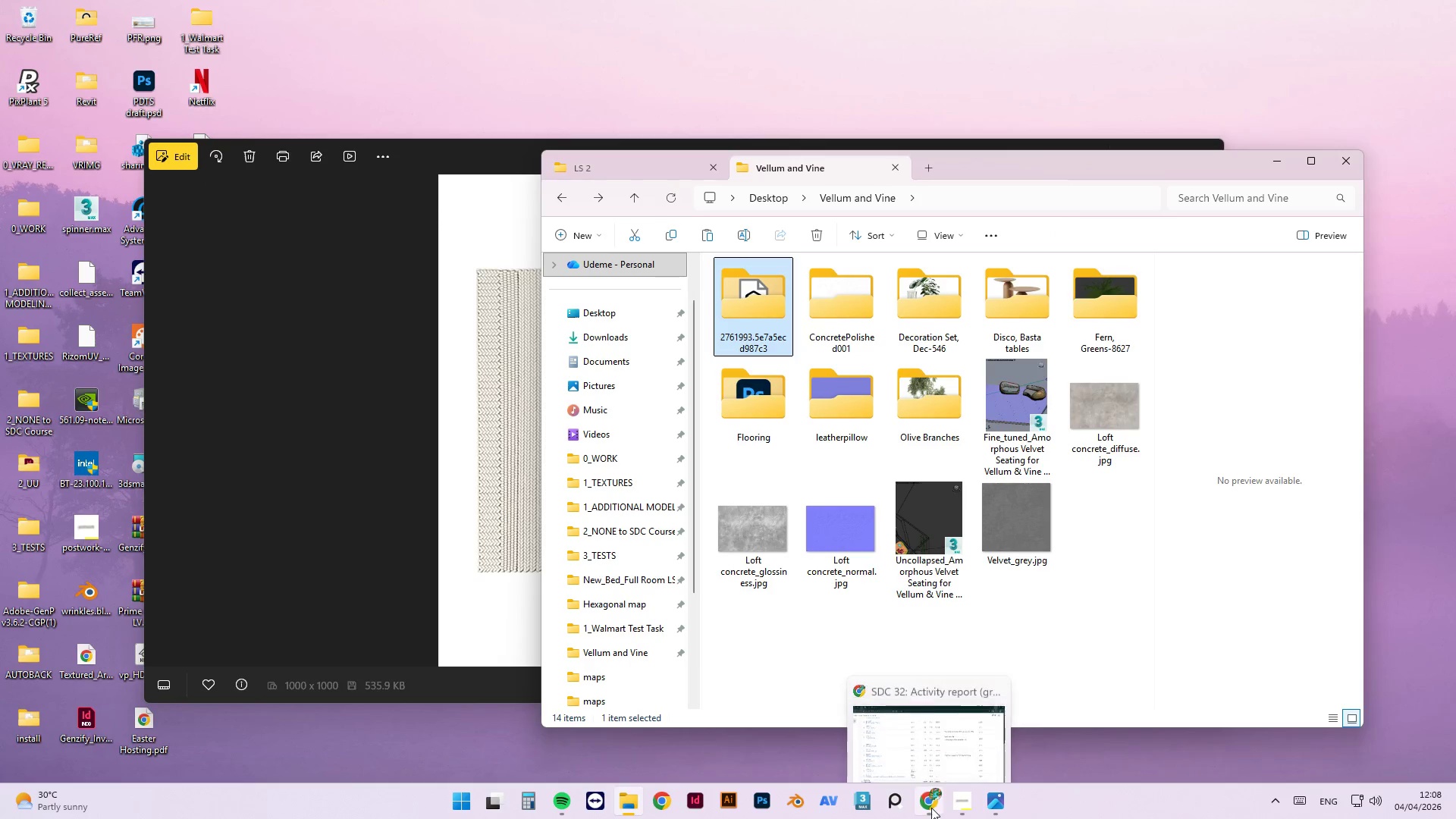 
left_click([1002, 672])
 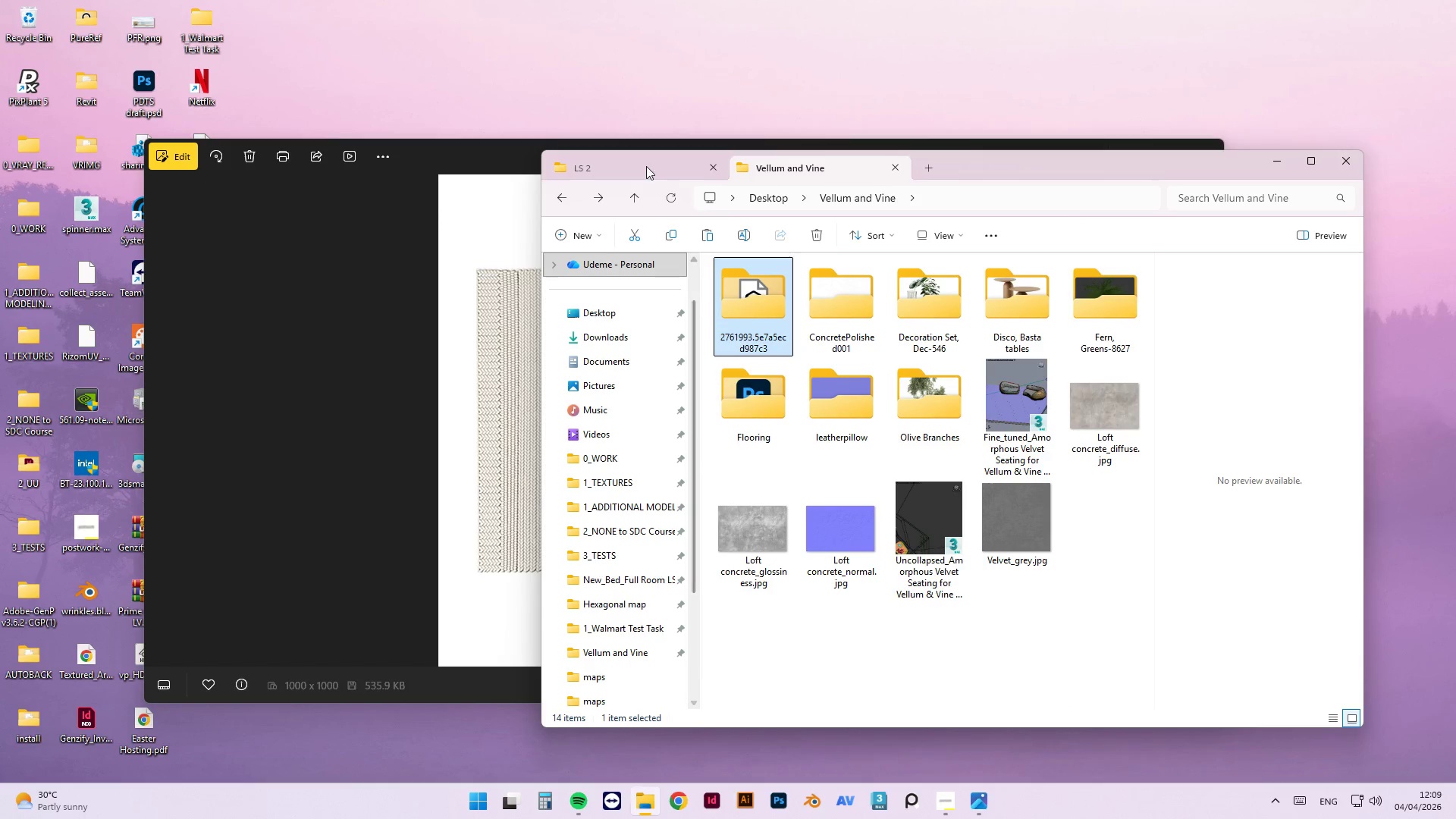 
left_click([1200, 141])
 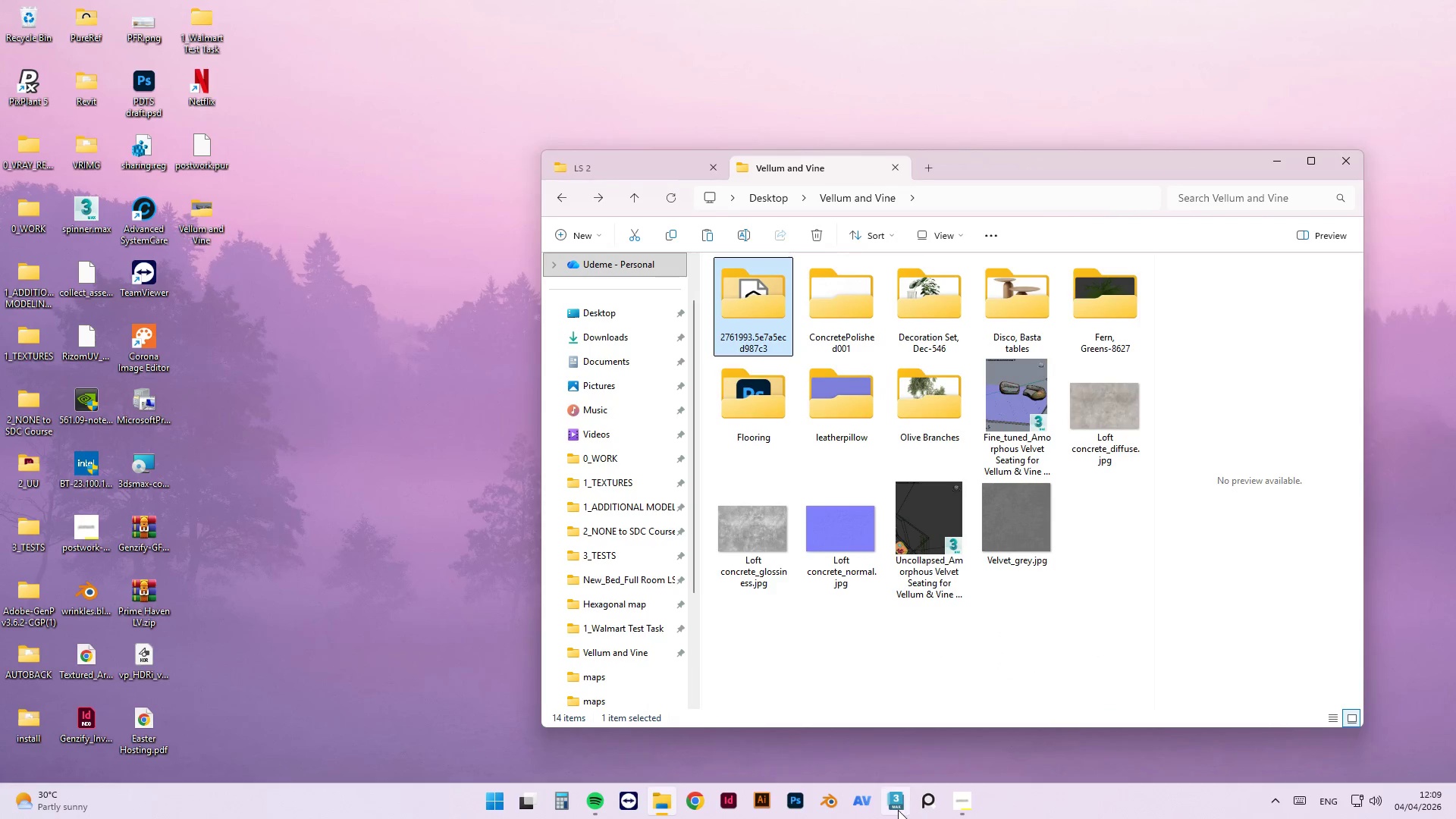 
left_click([898, 810])
 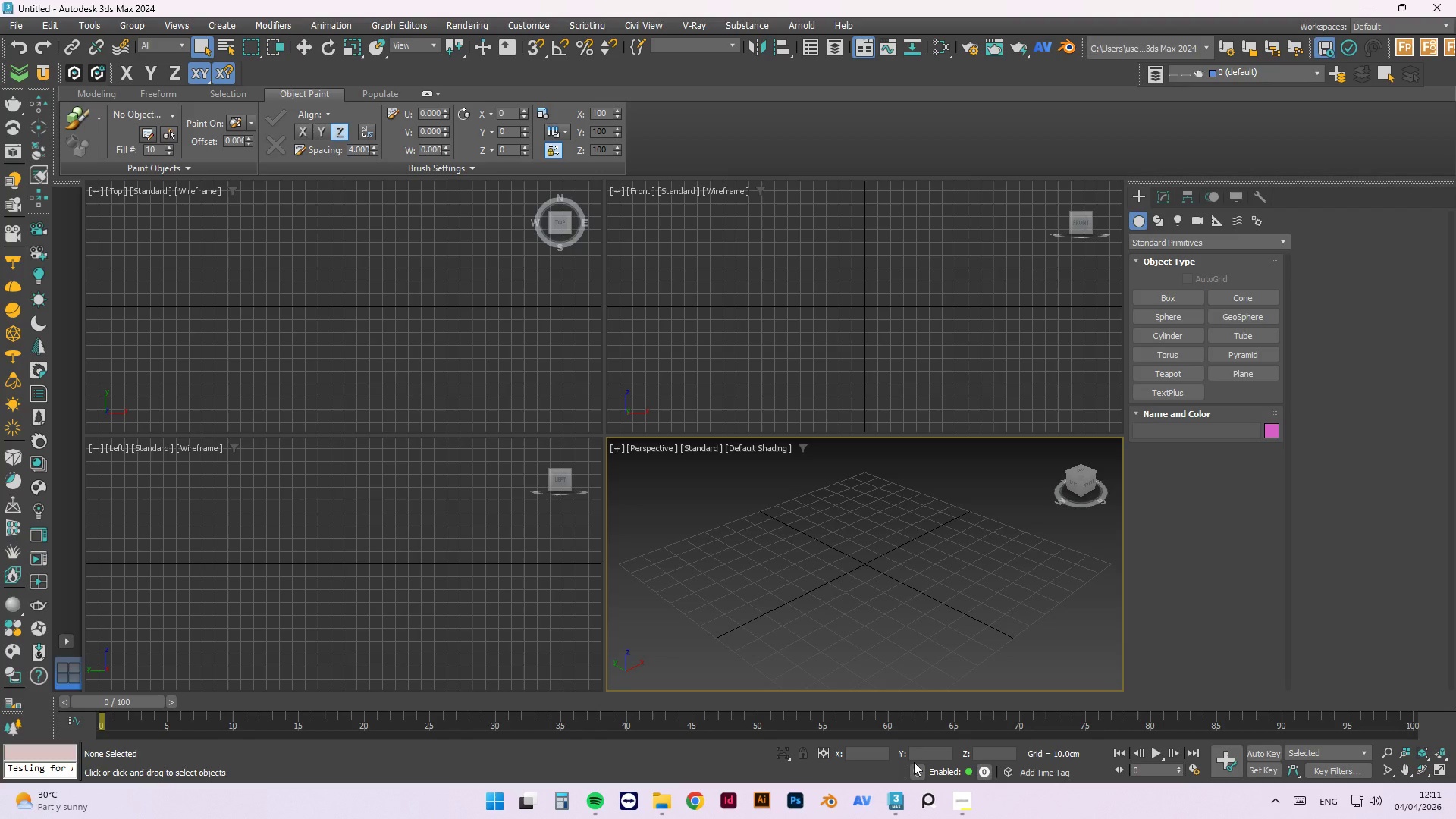 
wait(123.38)
 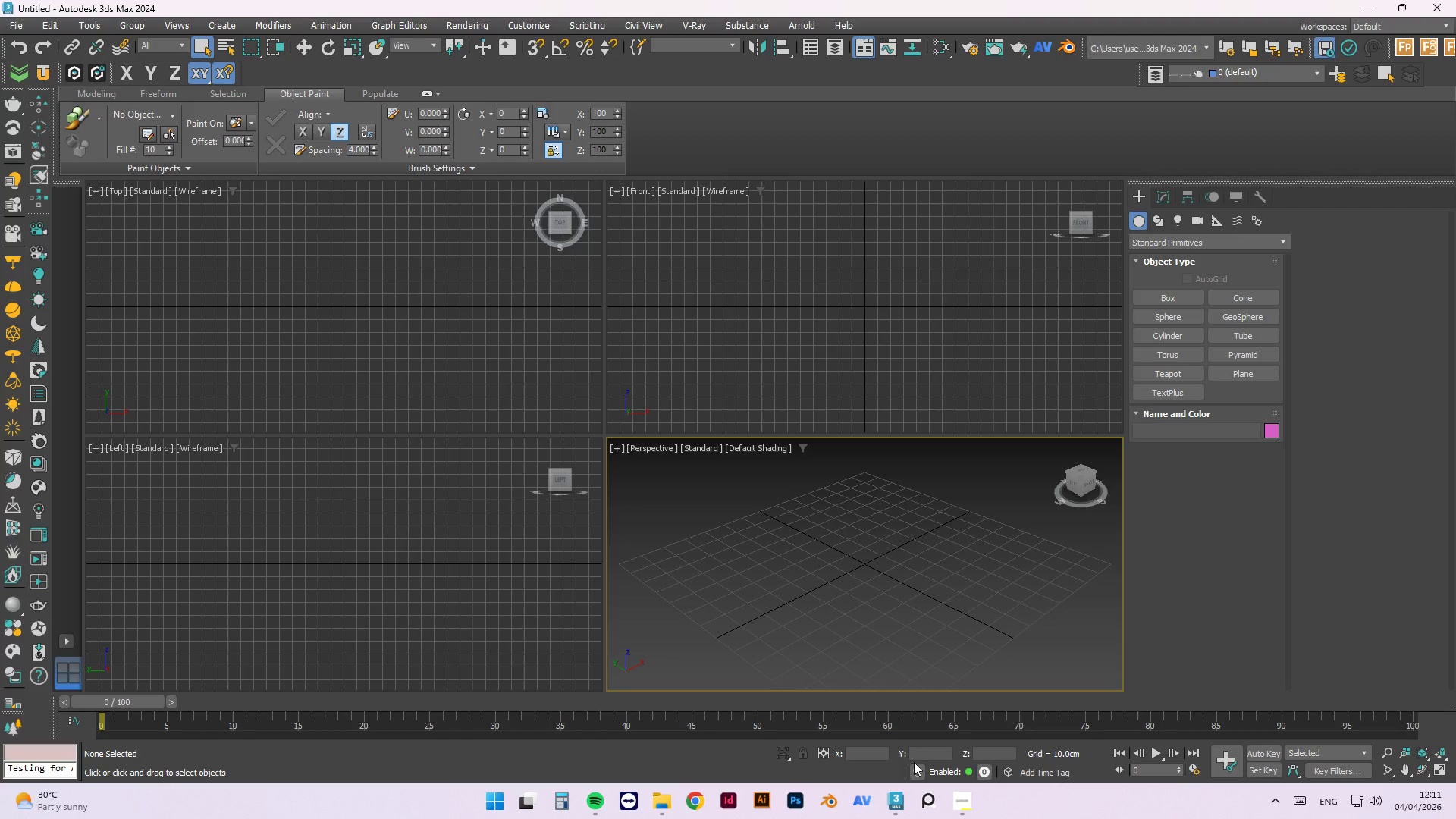 
left_click([11, 30])
 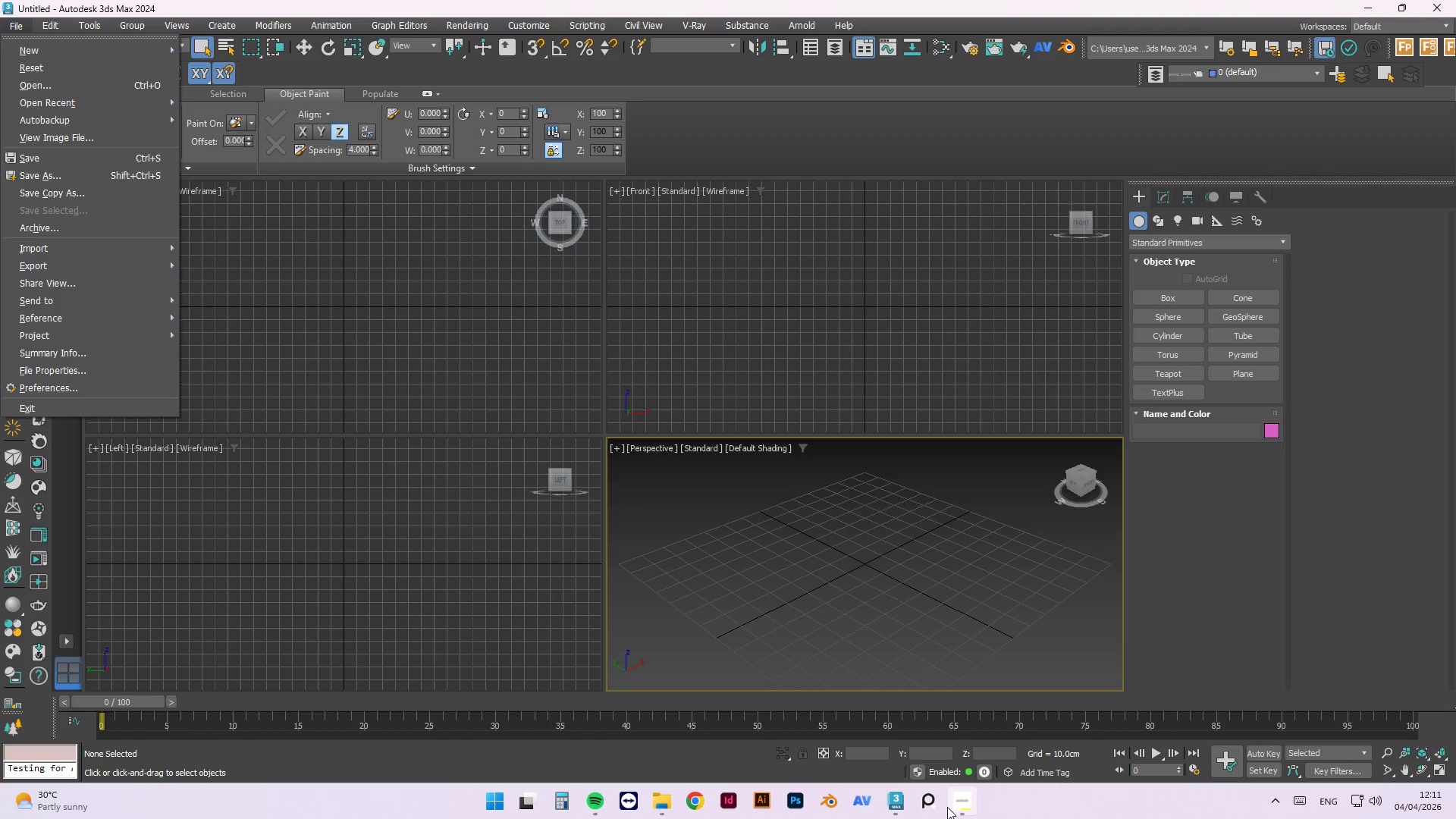 
left_click([970, 805])